 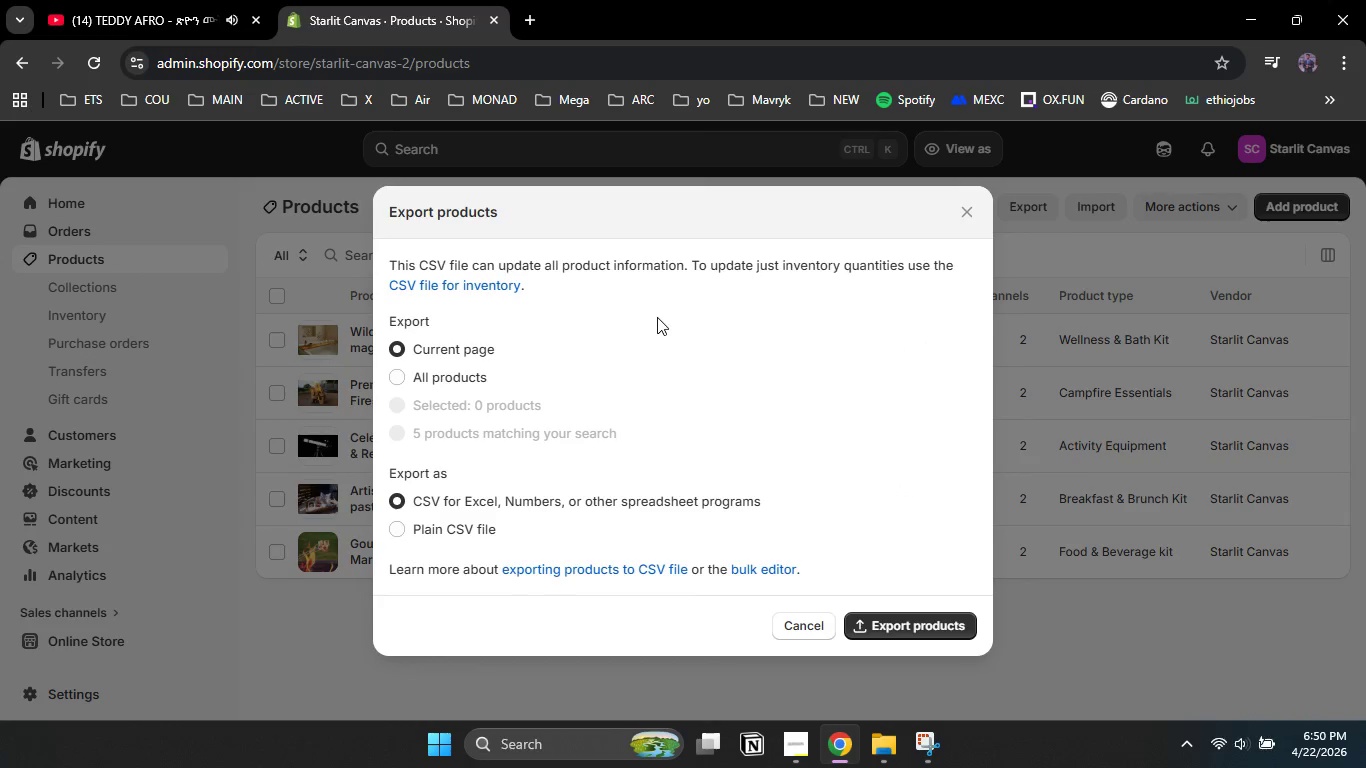 
left_click([890, 625])
 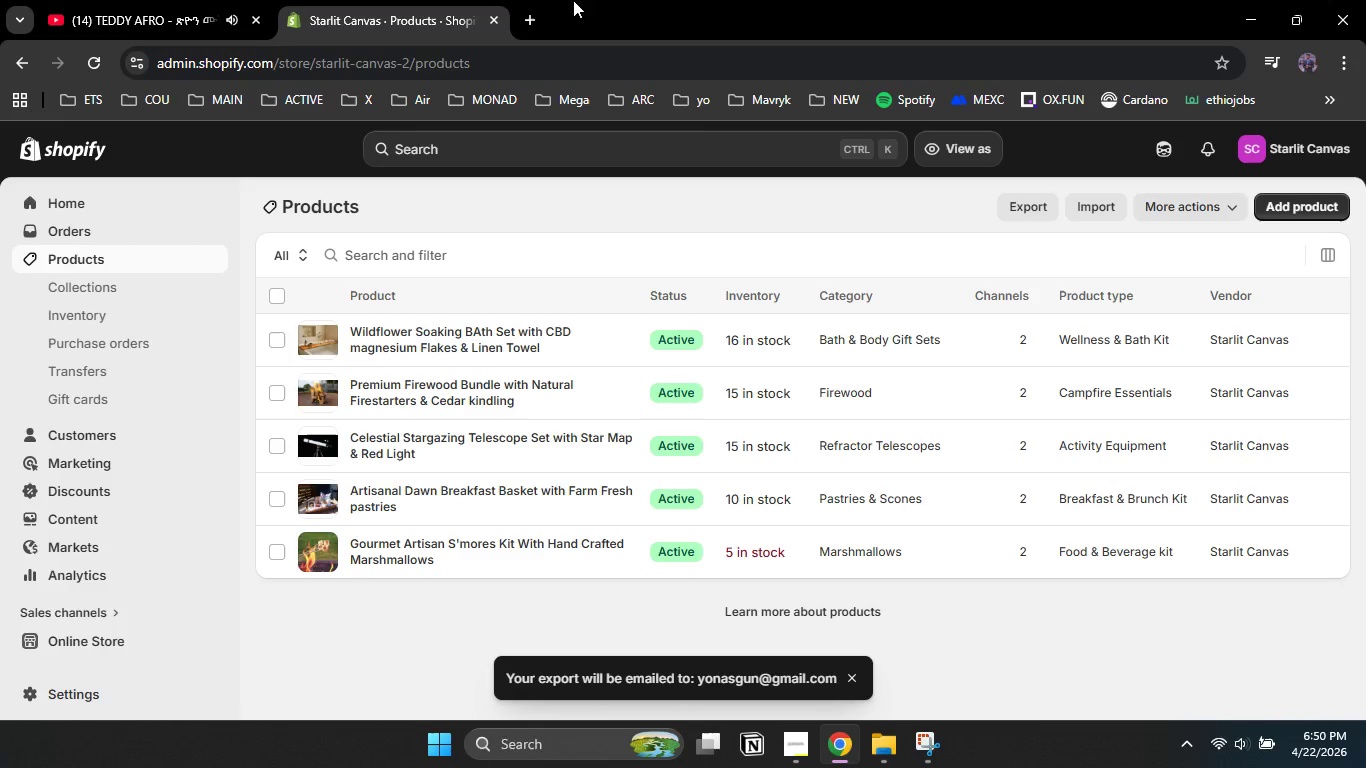 
left_click([526, 13])
 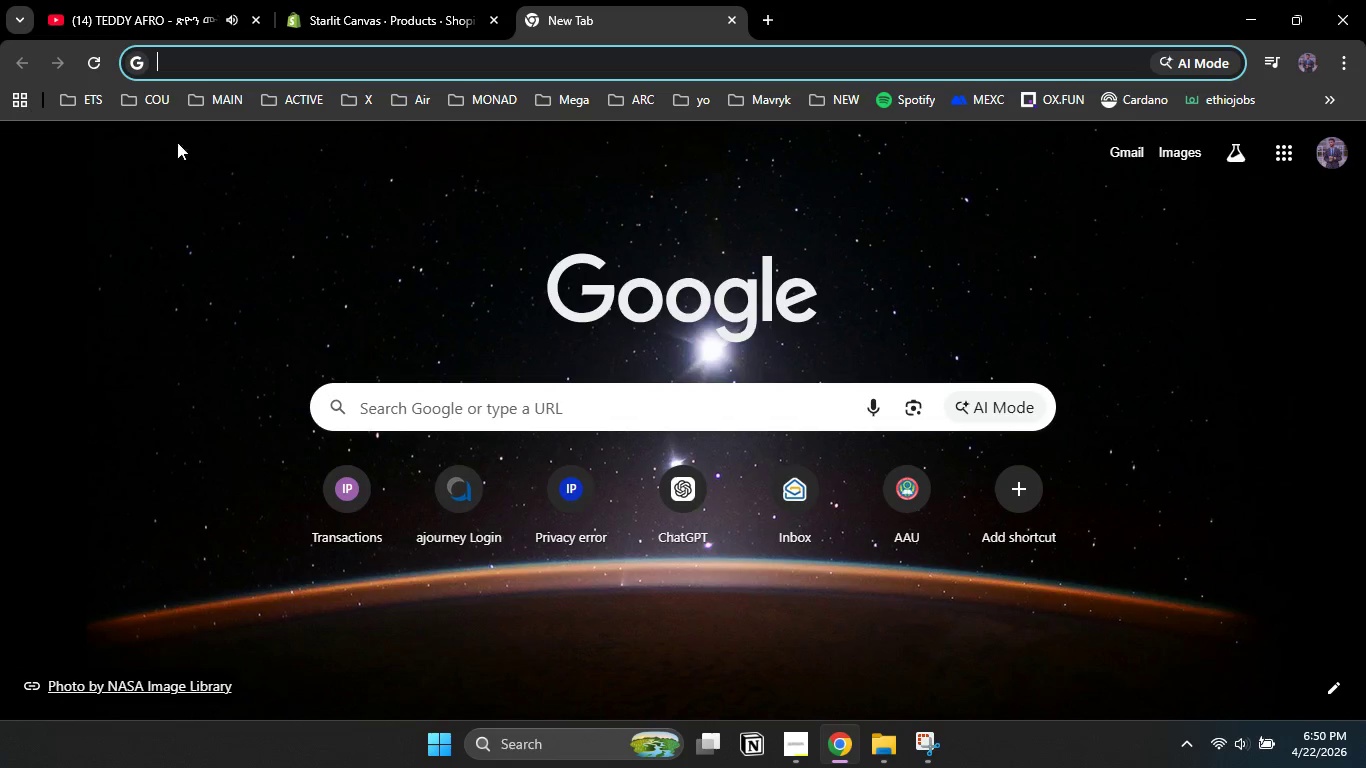 
wait(7.34)
 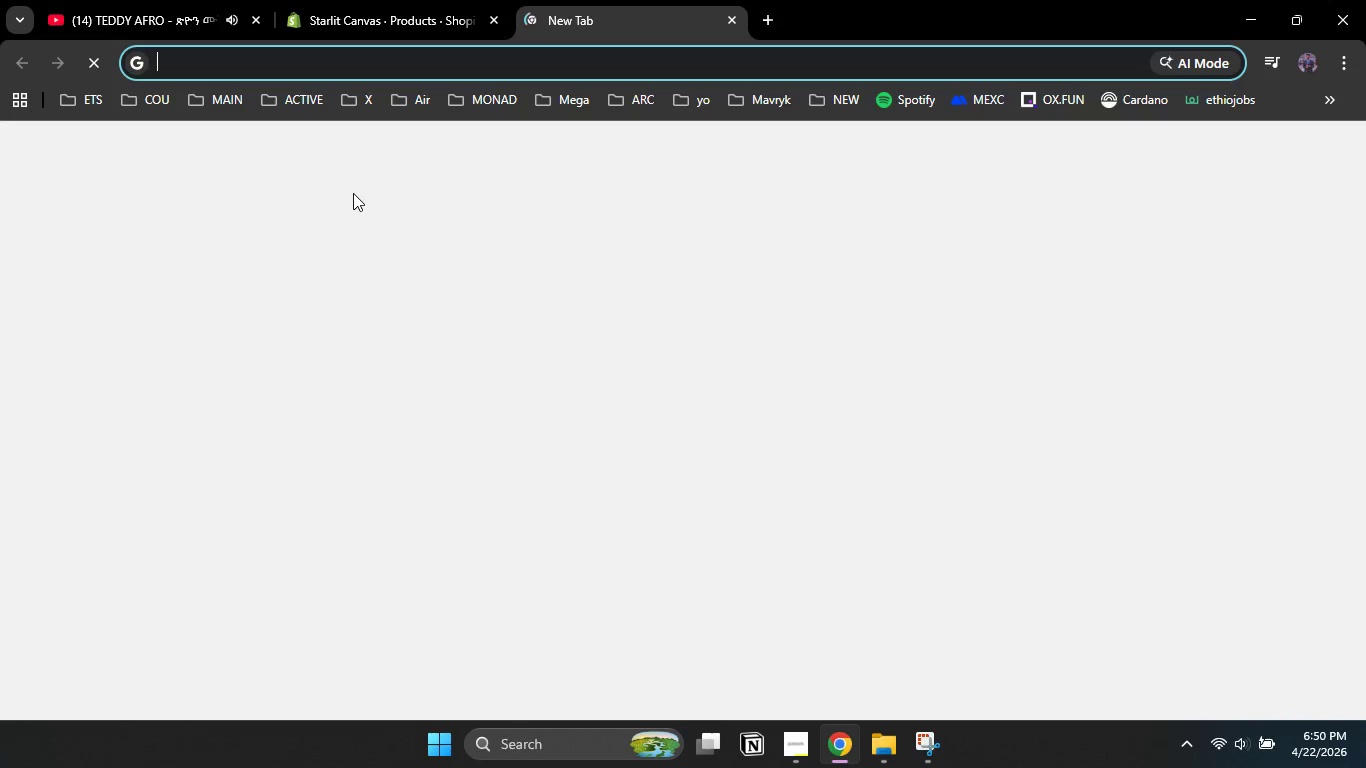 
left_click([1126, 146])
 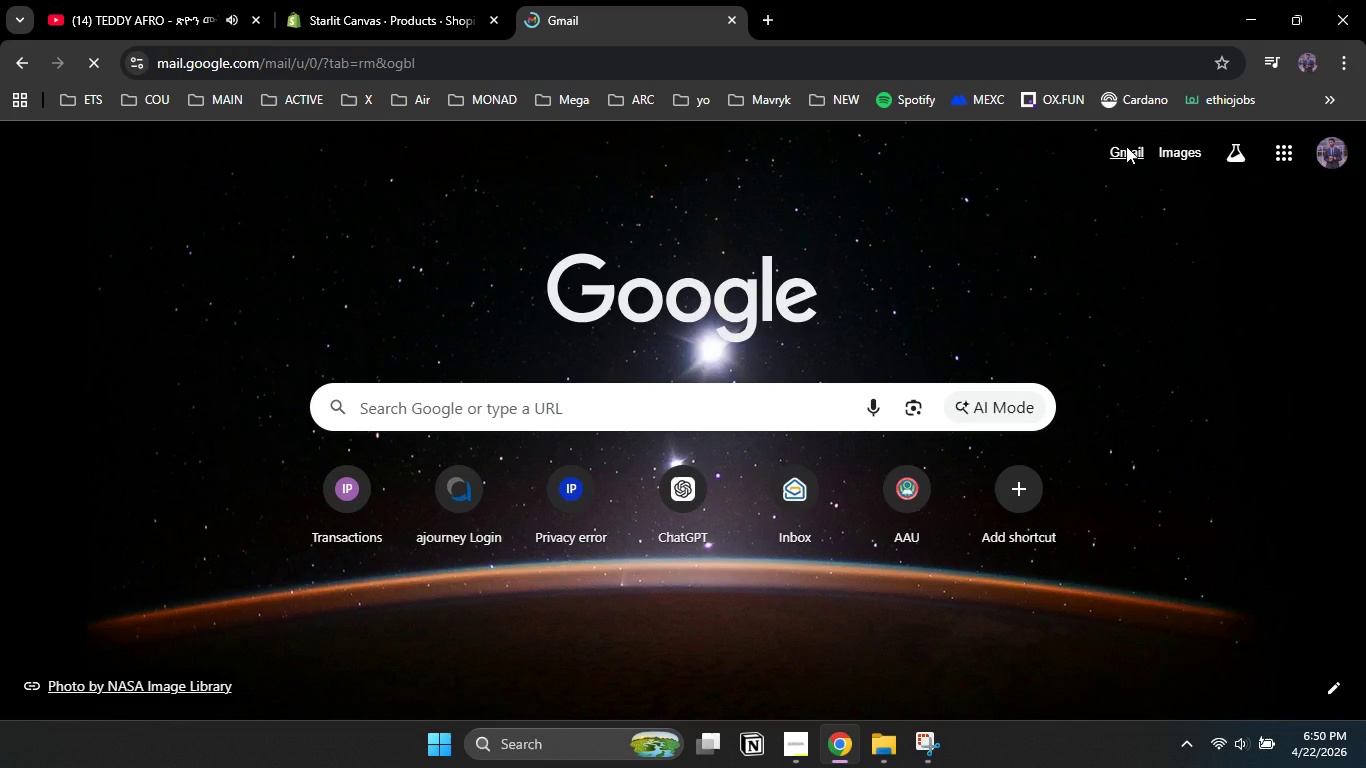 
wait(8.66)
 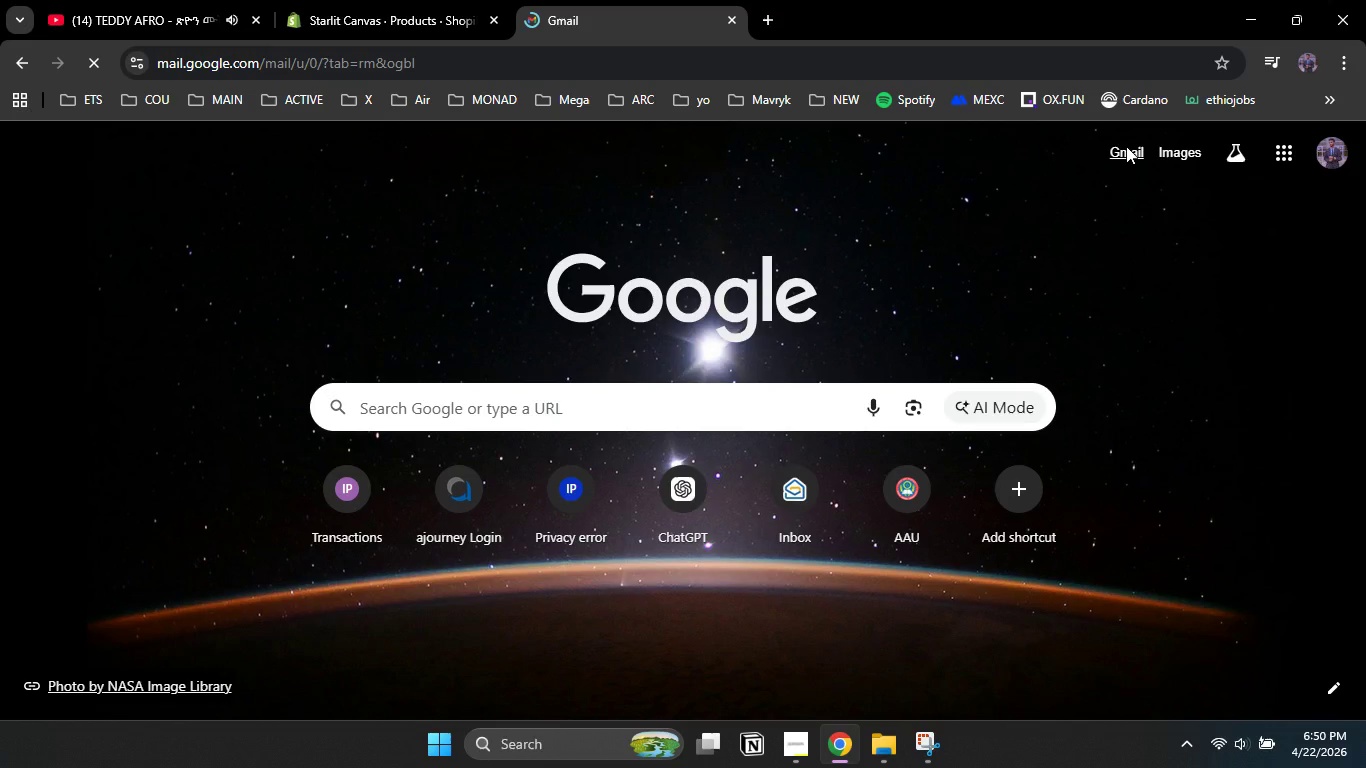 
left_click([501, 305])
 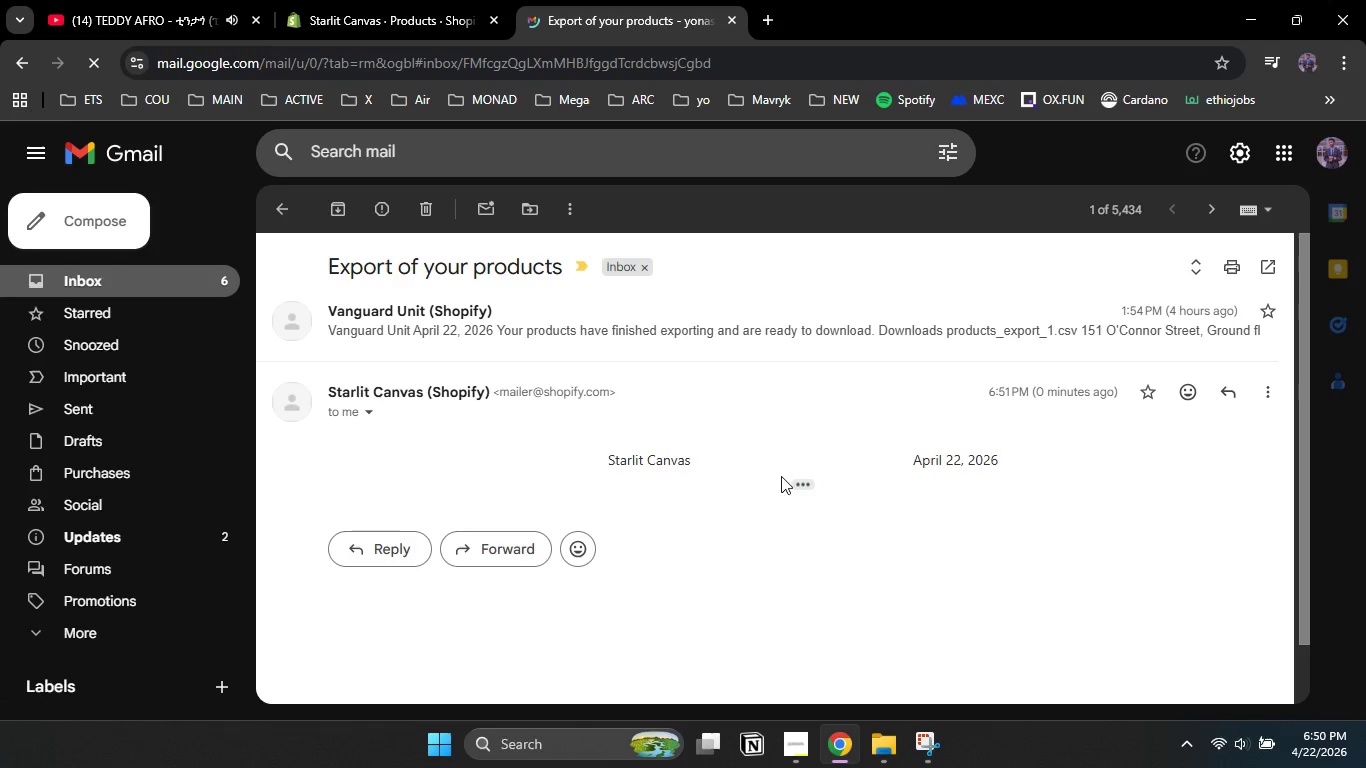 
mouse_move([800, 512])
 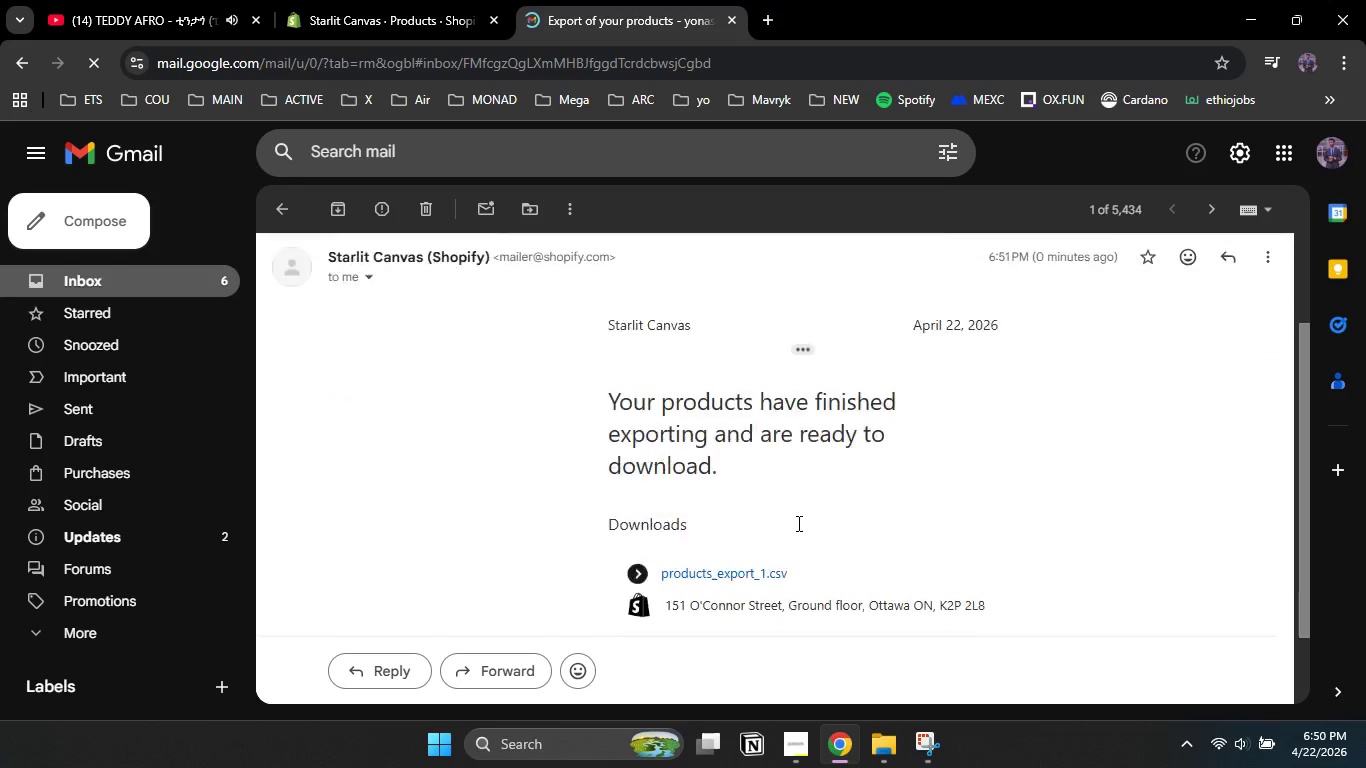 
scroll: coordinate [797, 523], scroll_direction: down, amount: 3.0
 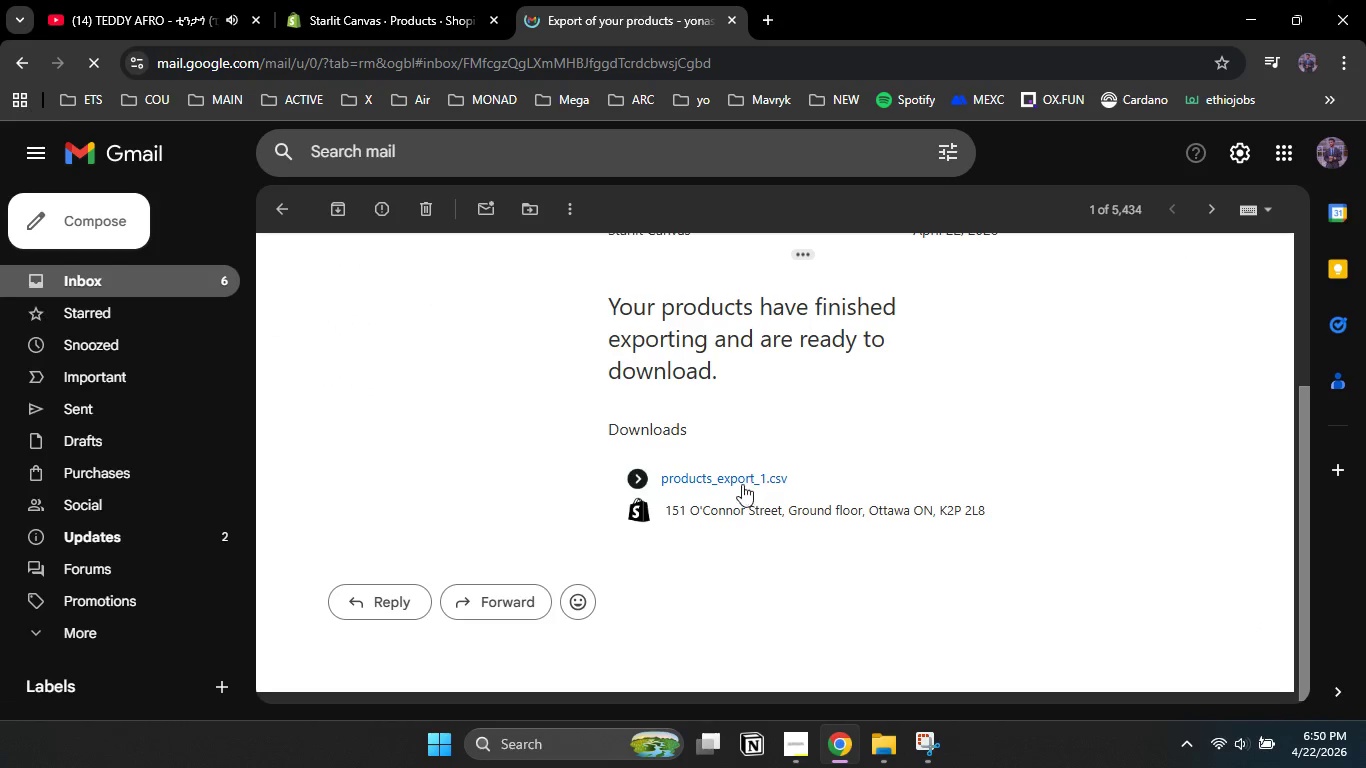 
left_click([738, 479])
 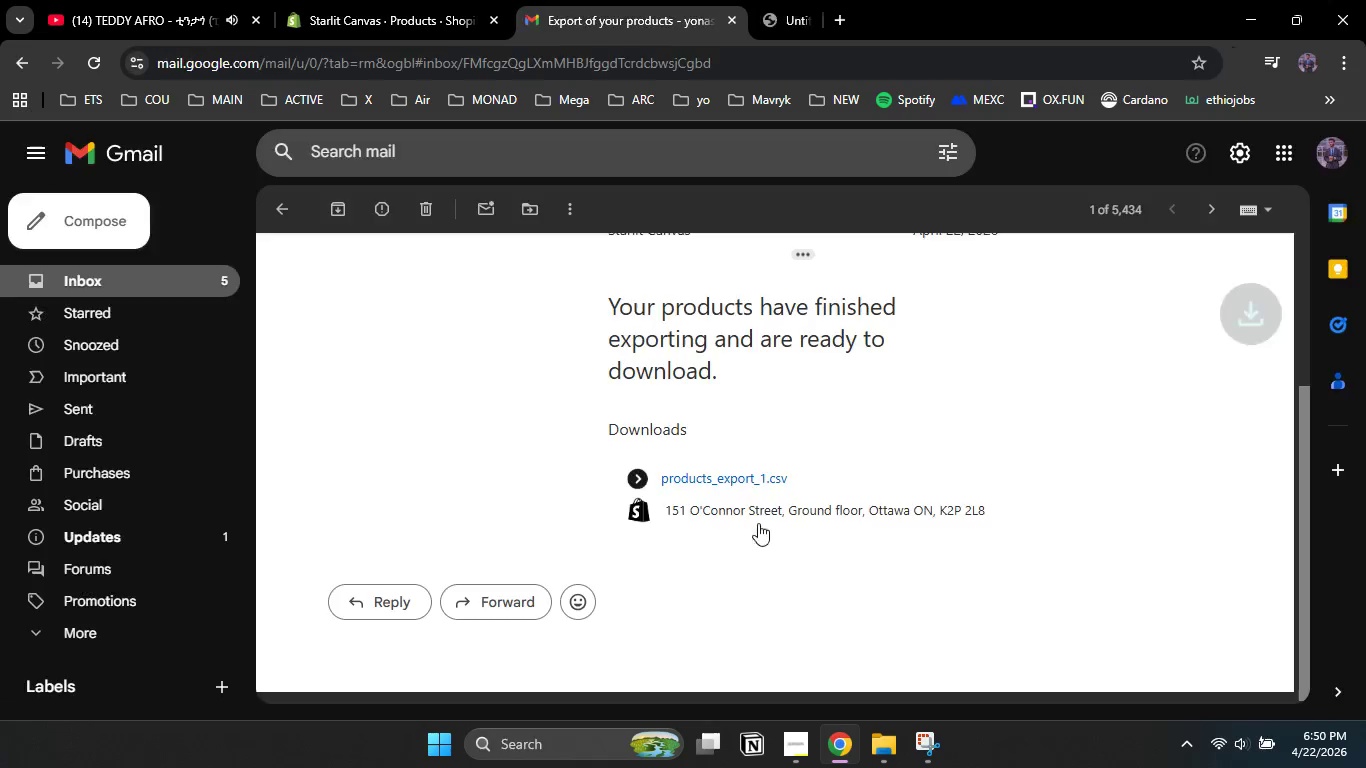 
left_click([787, 735])